 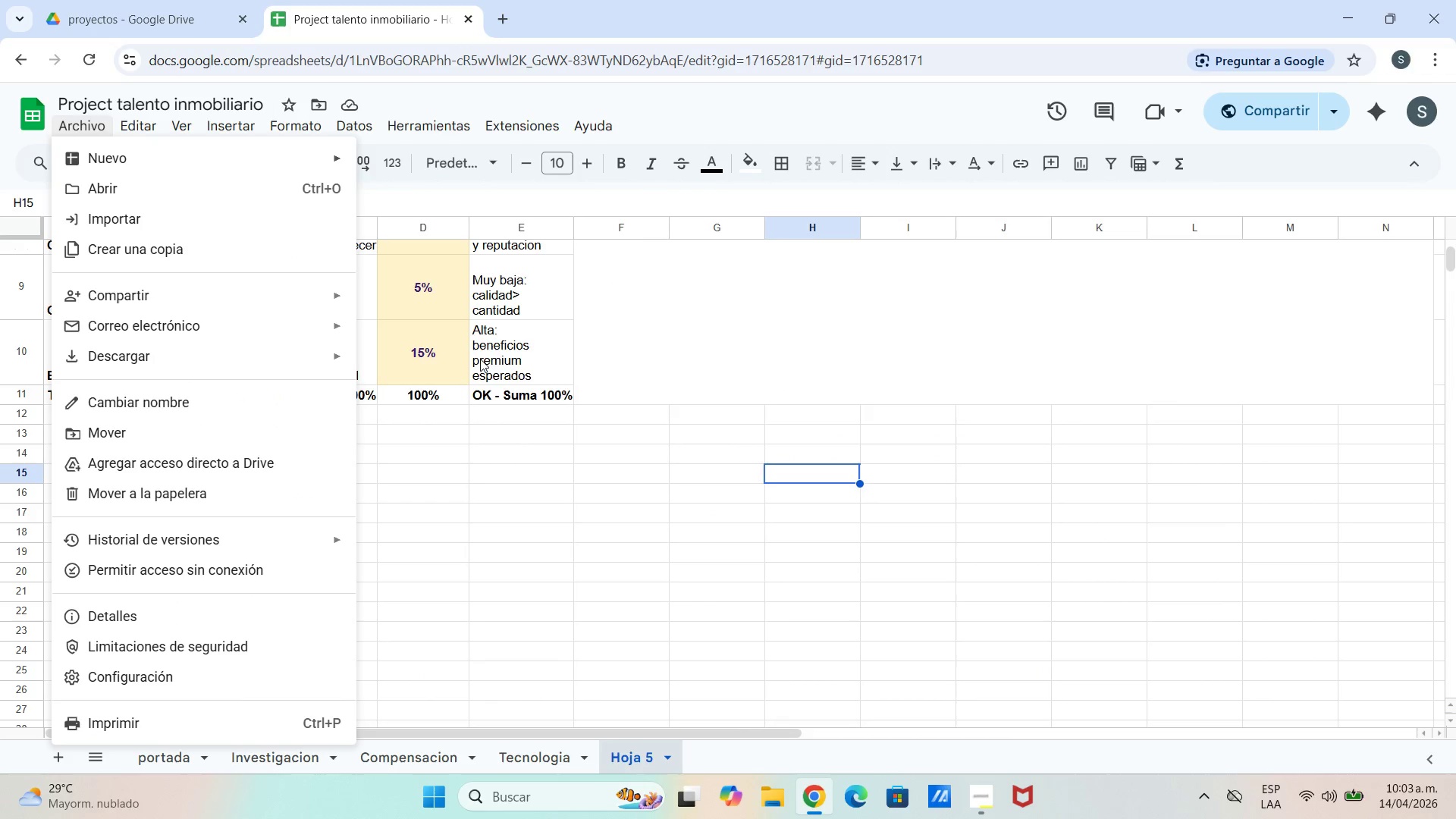 
left_click([193, 354])
 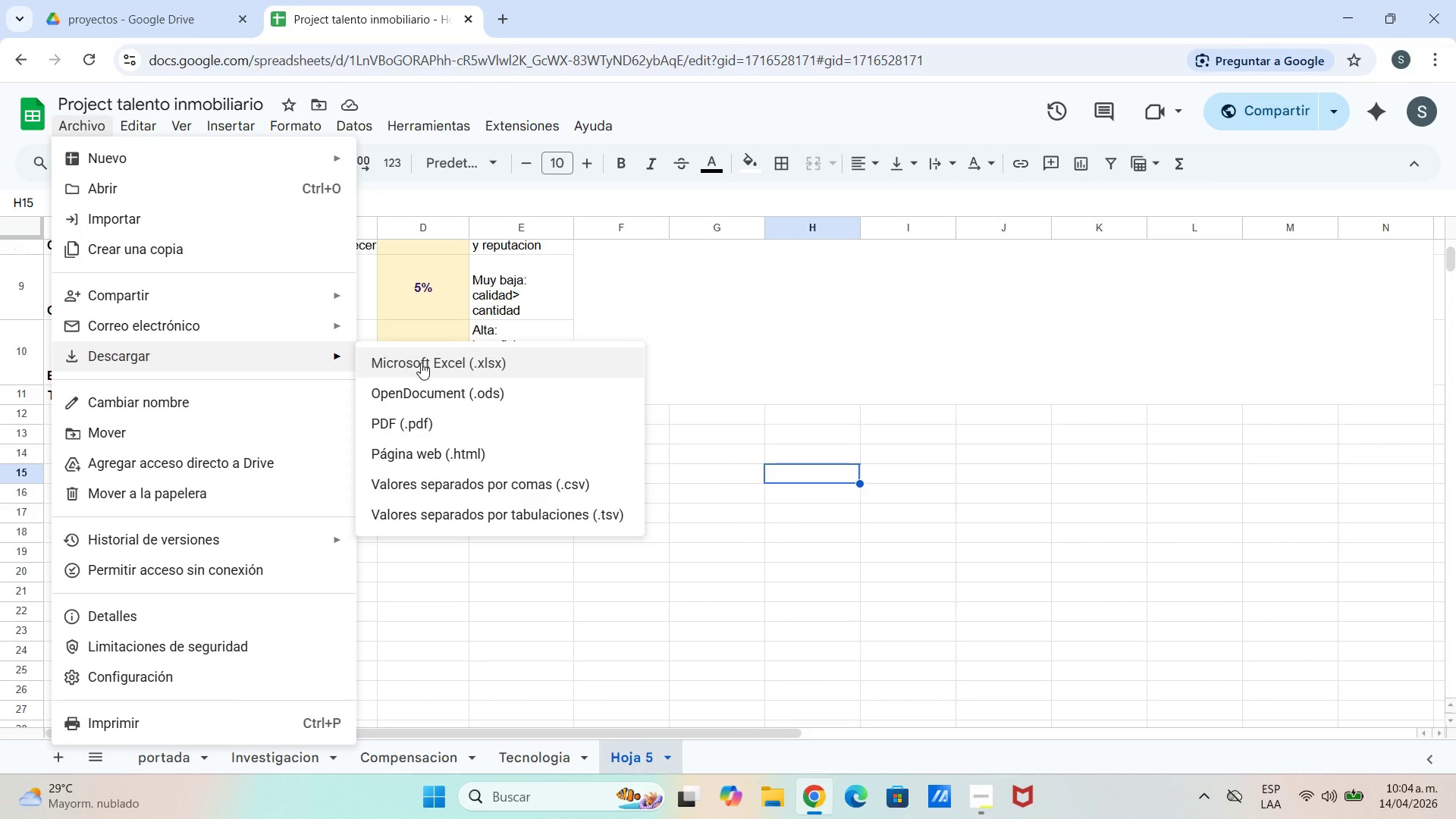 
left_click([419, 362])
 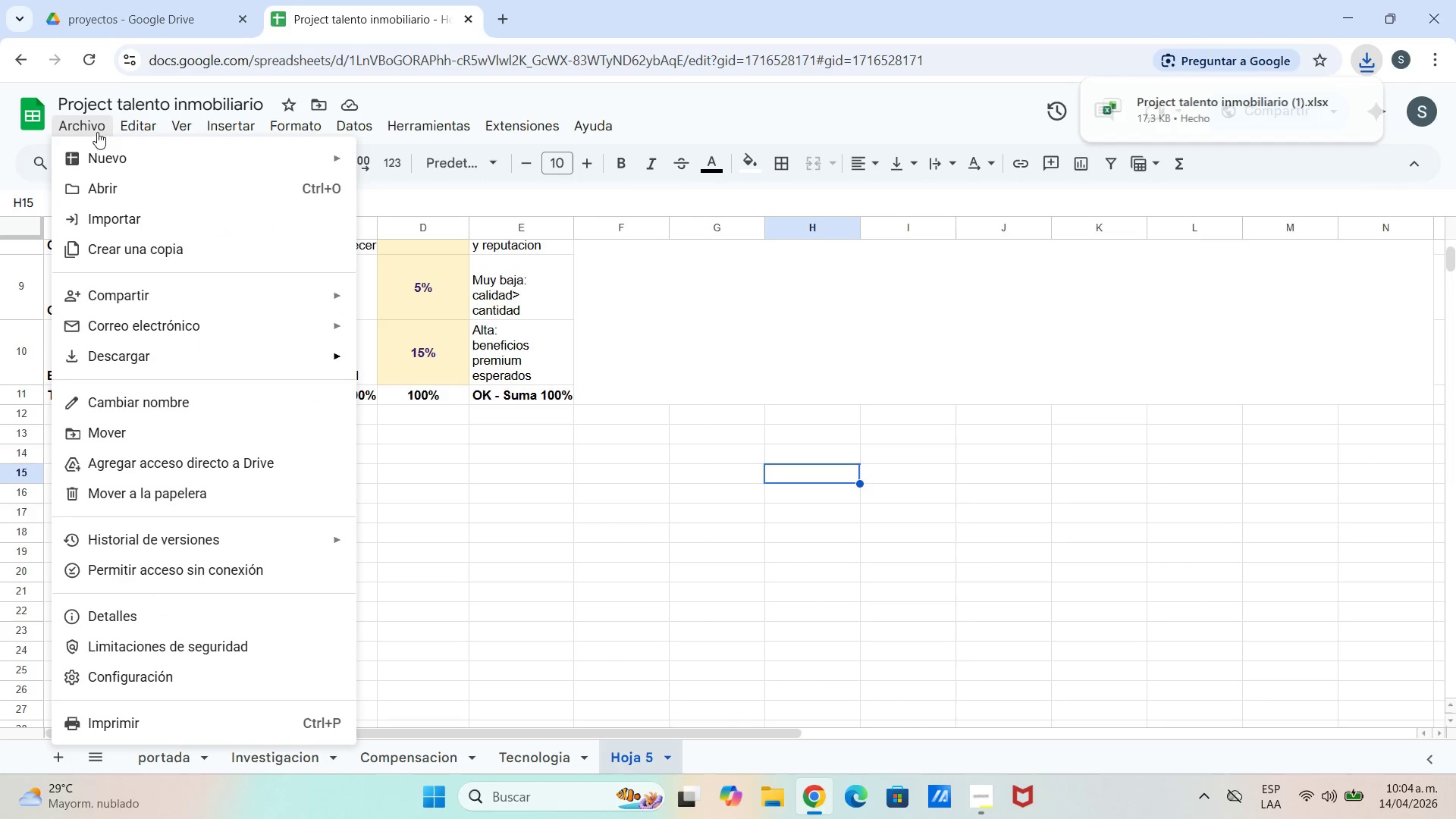 
left_click([153, 351])
 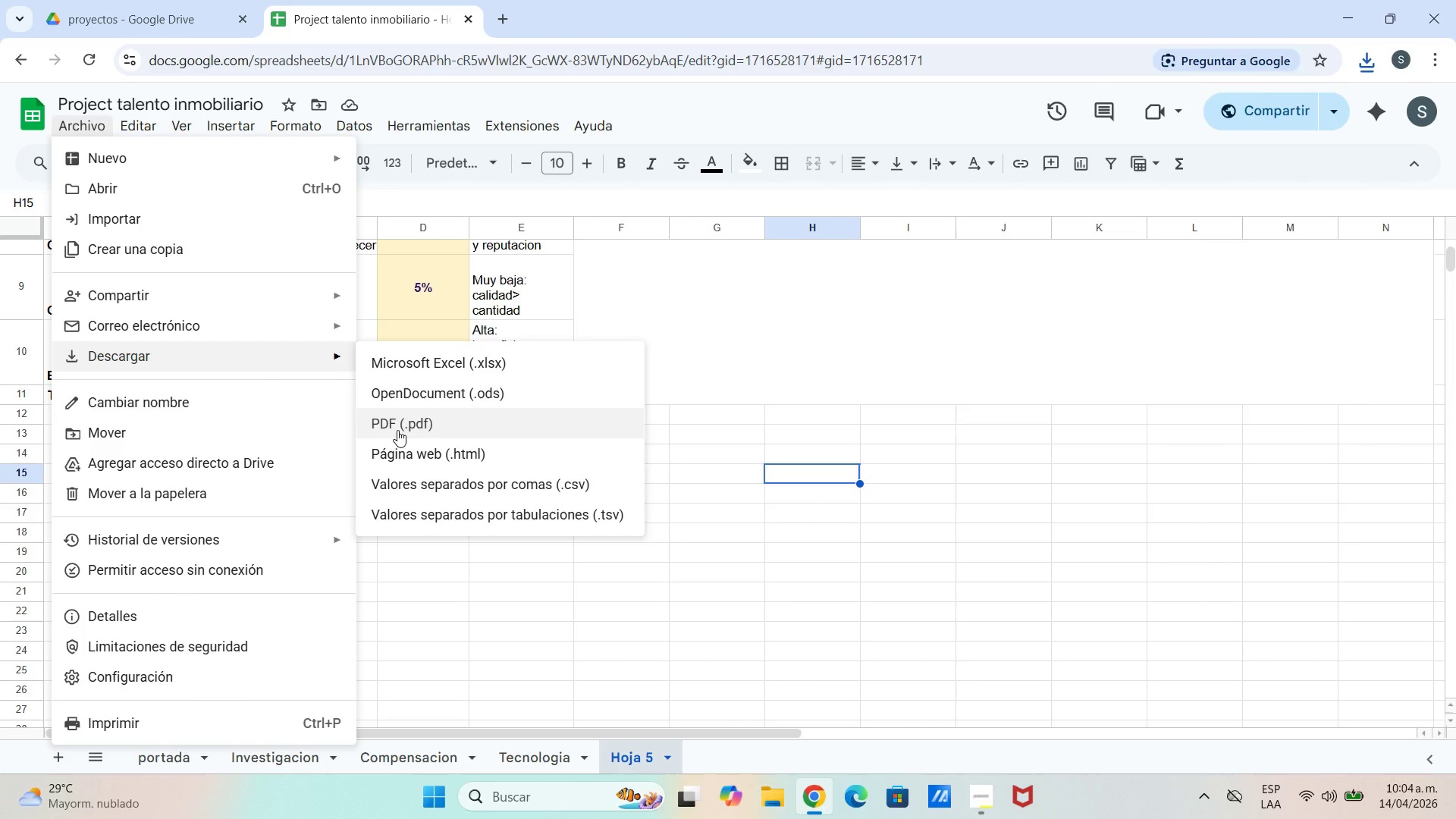 
left_click([397, 429])
 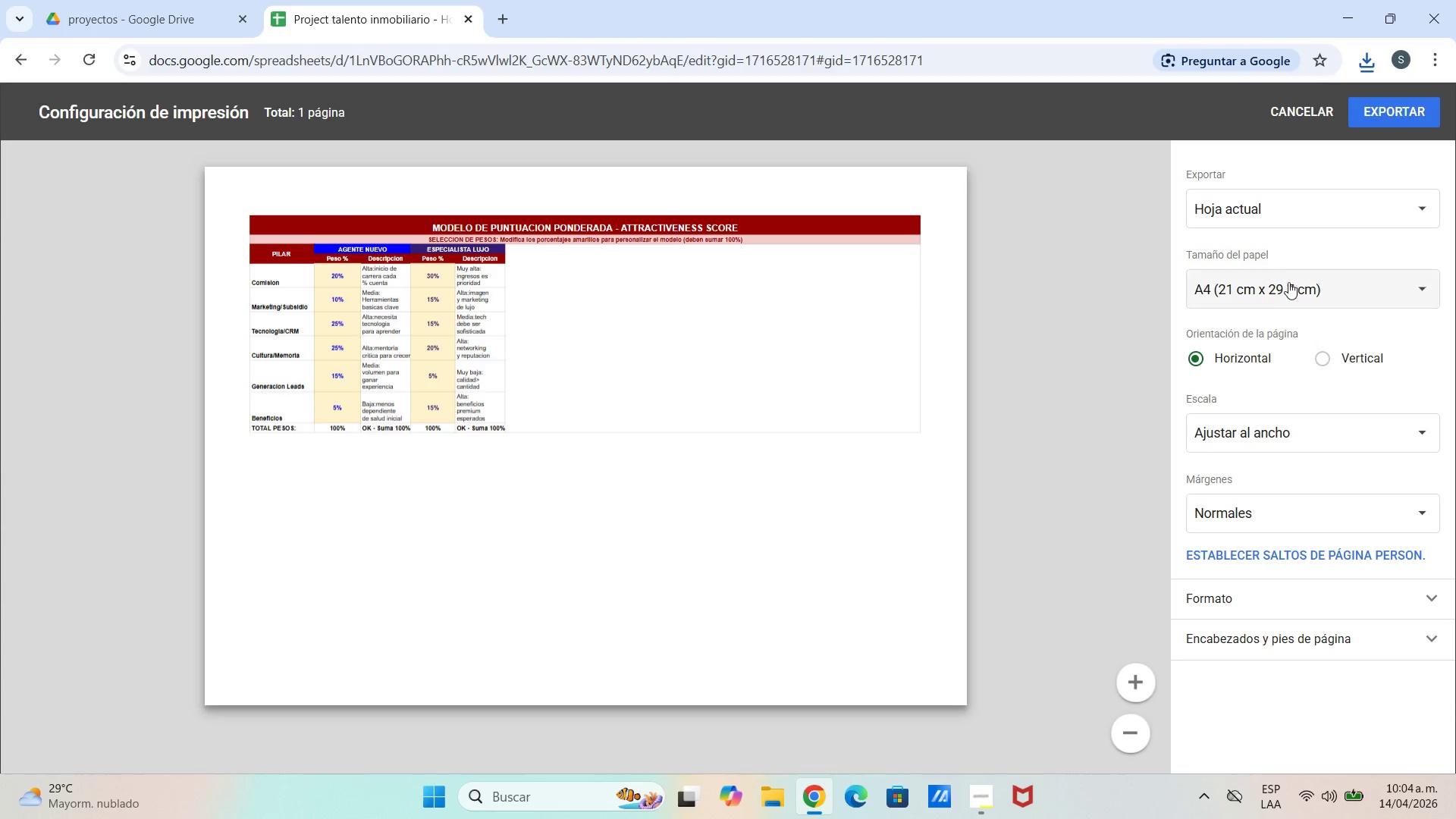 
left_click([1388, 212])
 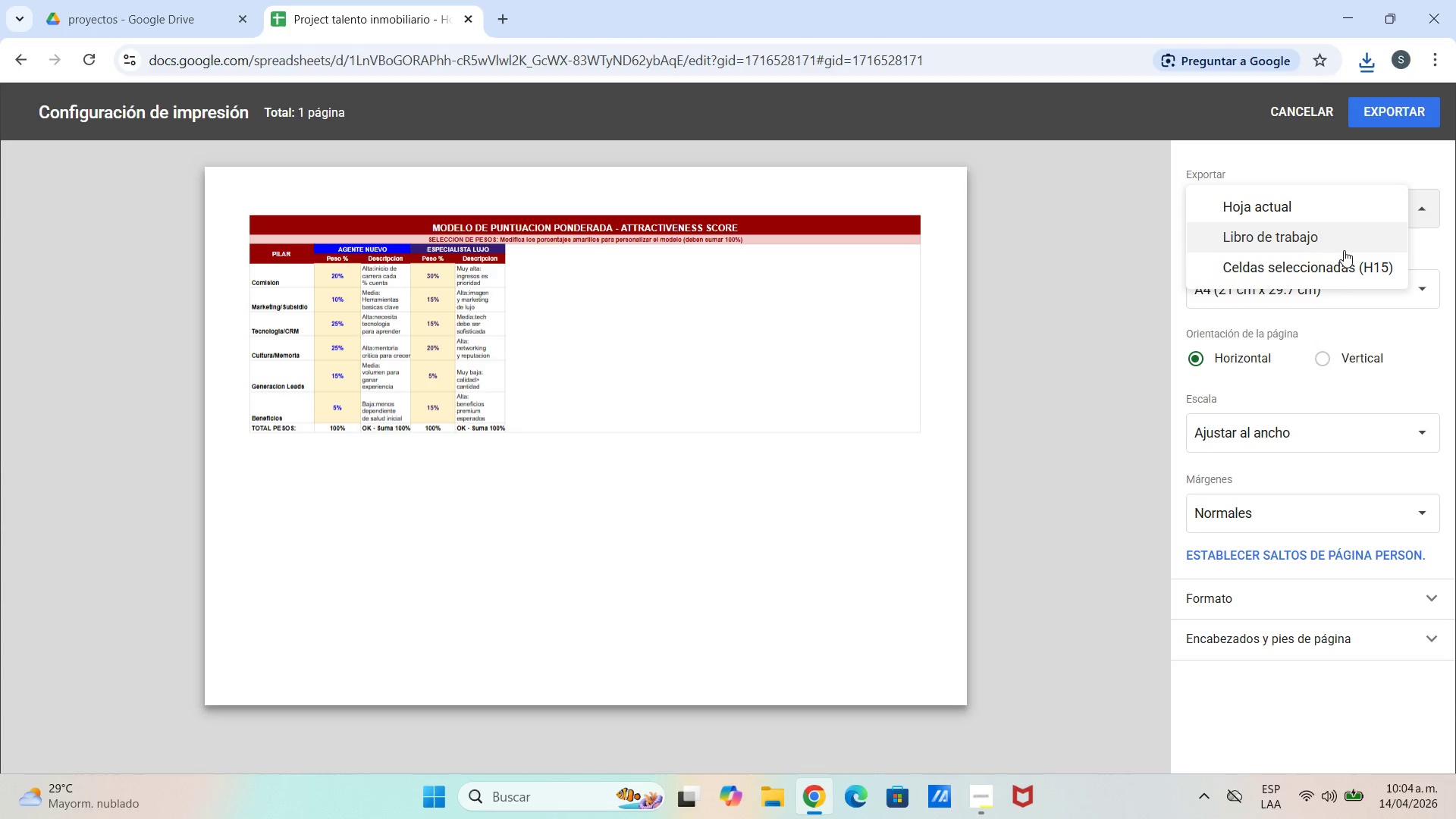 
left_click([1342, 246])
 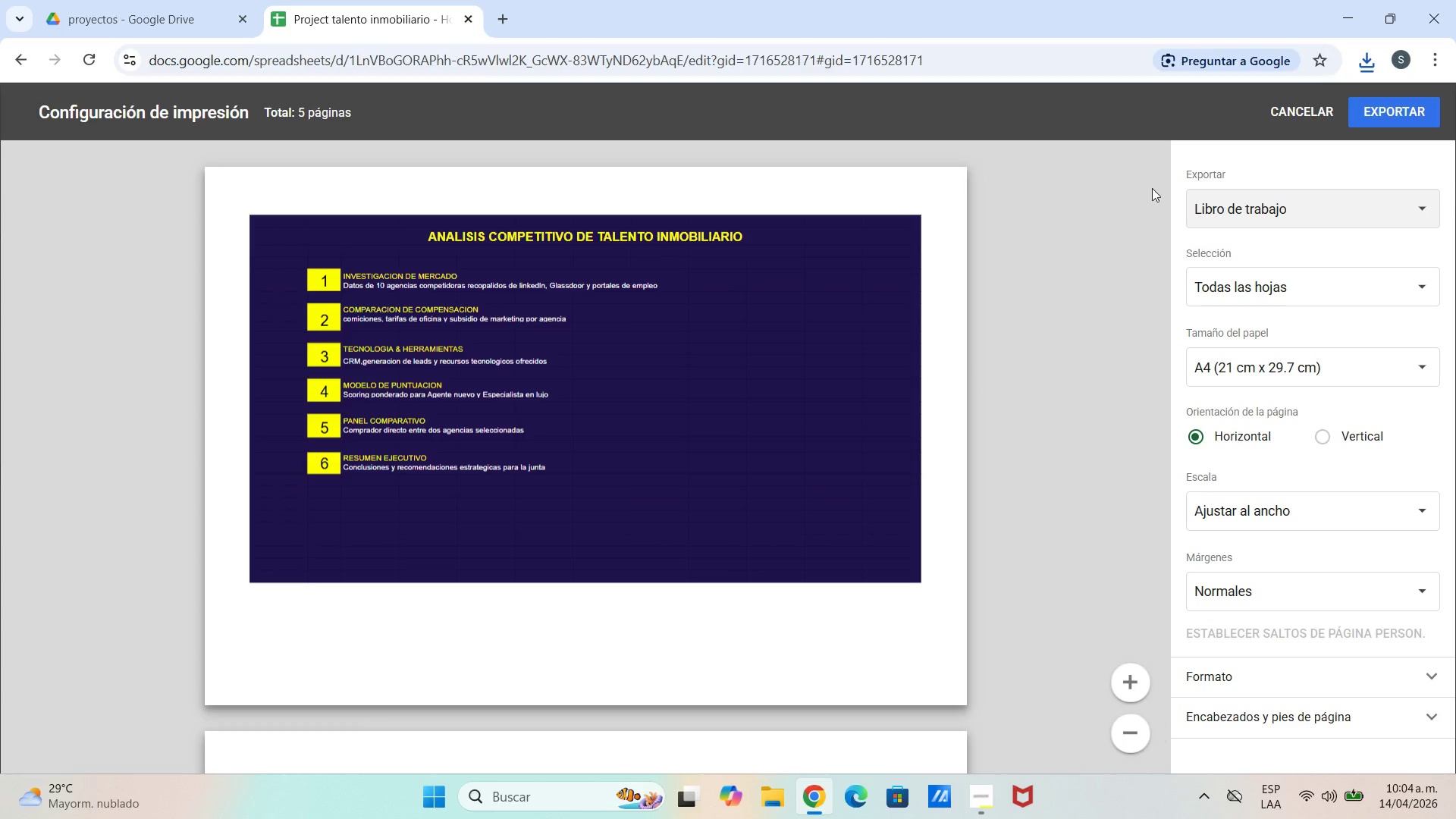 
scroll: coordinate [906, 410], scroll_direction: down, amount: 22.0
 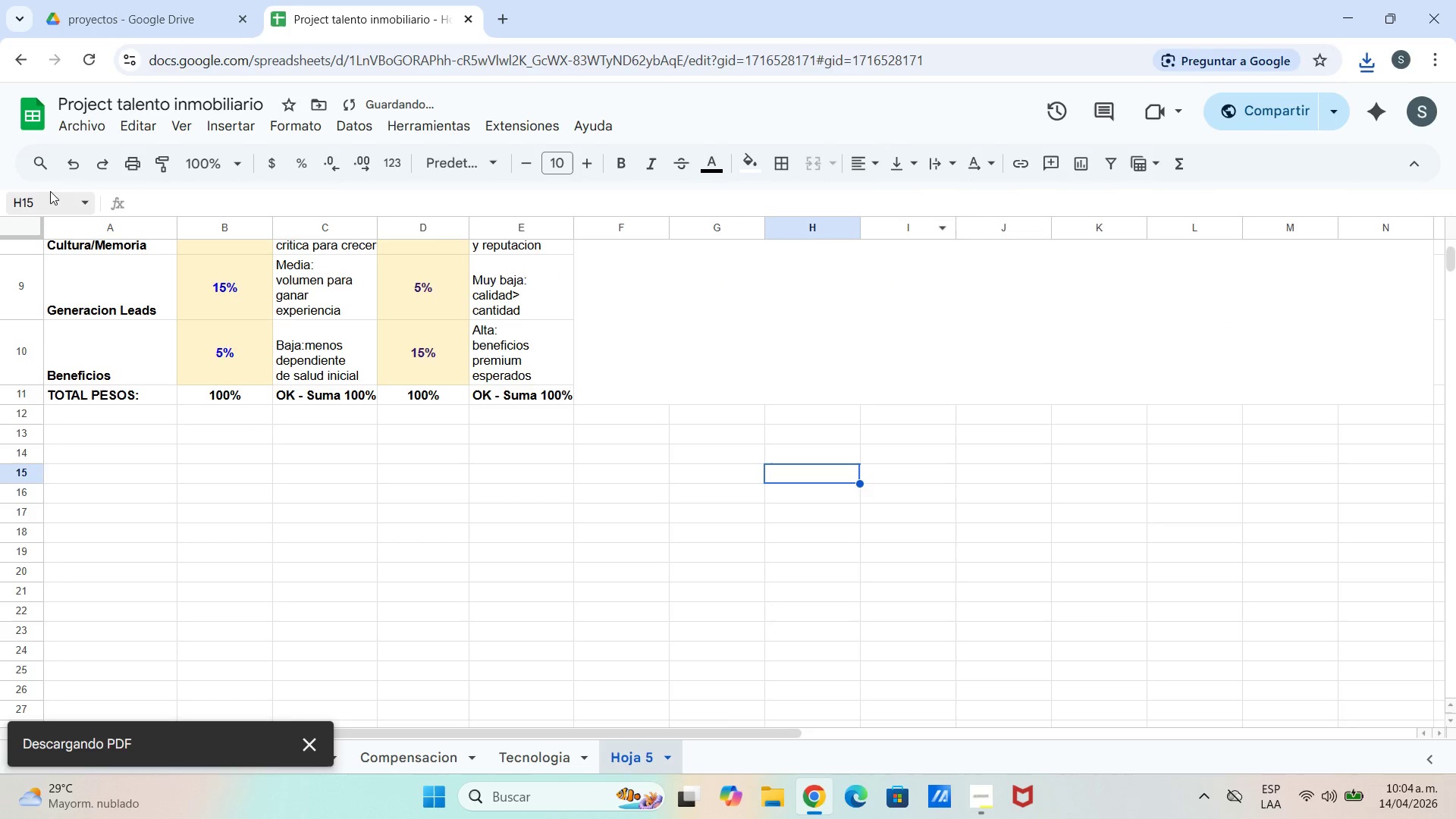 
left_click([97, 124])
 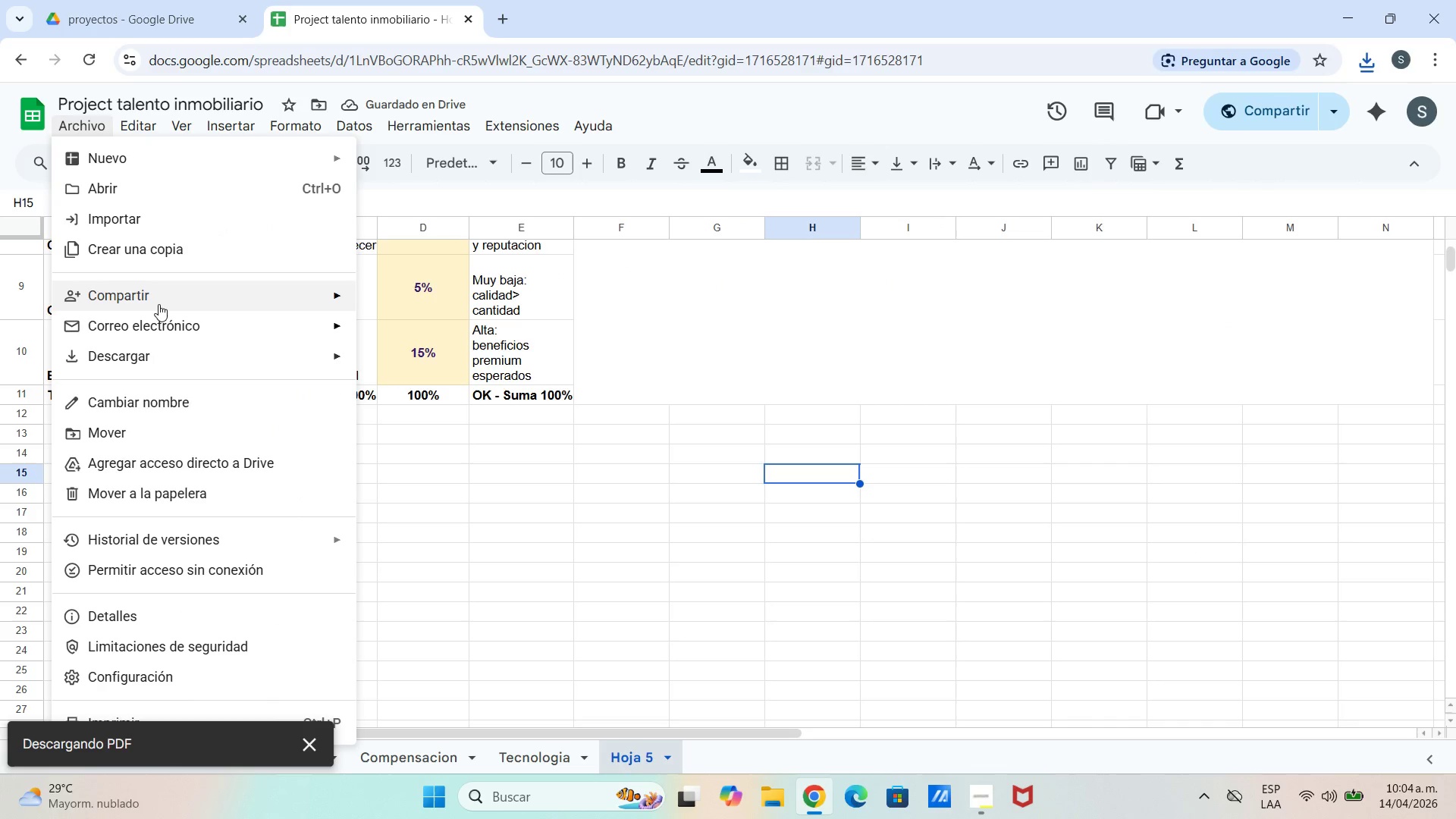 
left_click([158, 304])
 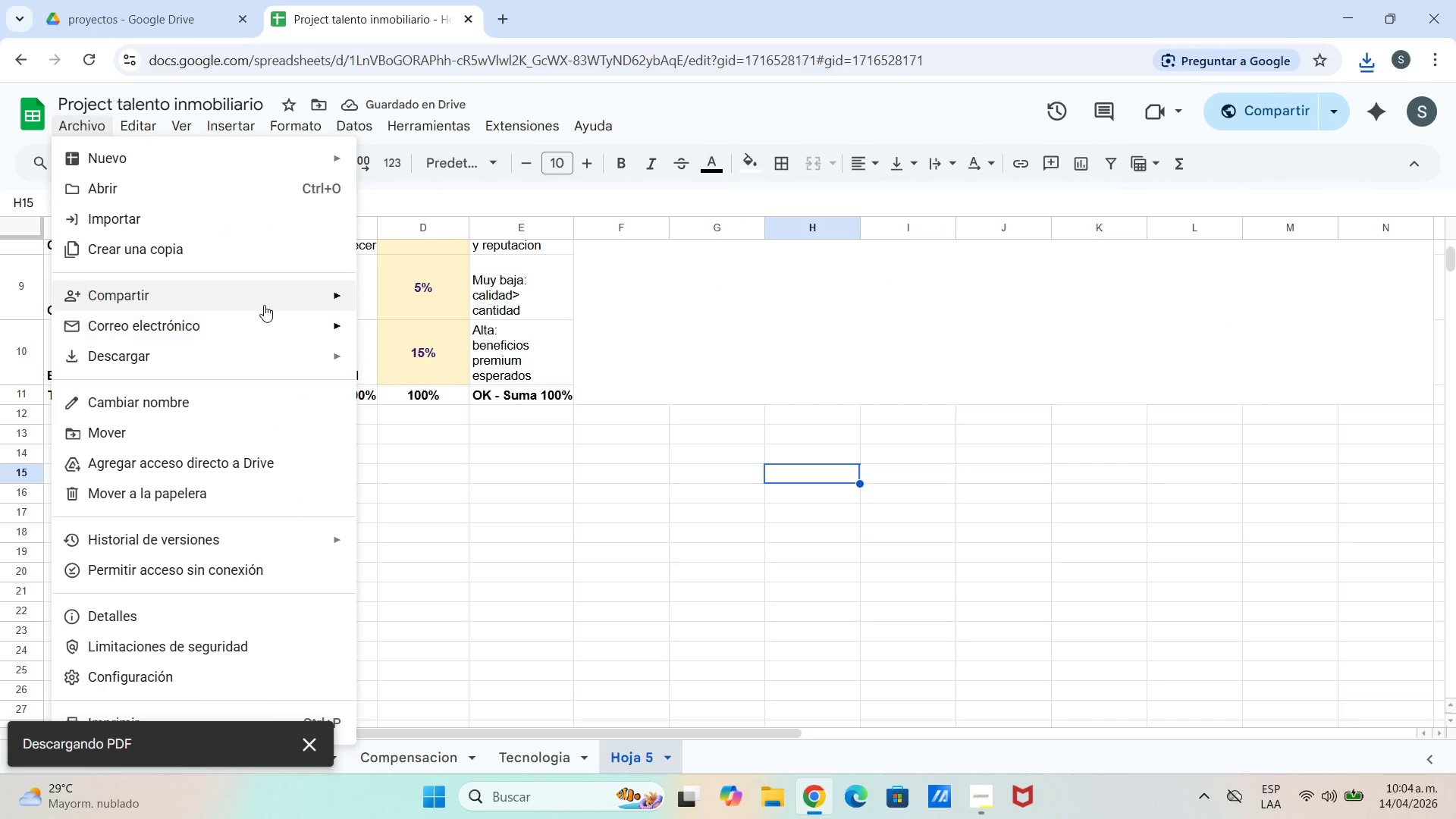 
left_click_drag(start_coordinate=[278, 297], to_coordinate=[286, 297])
 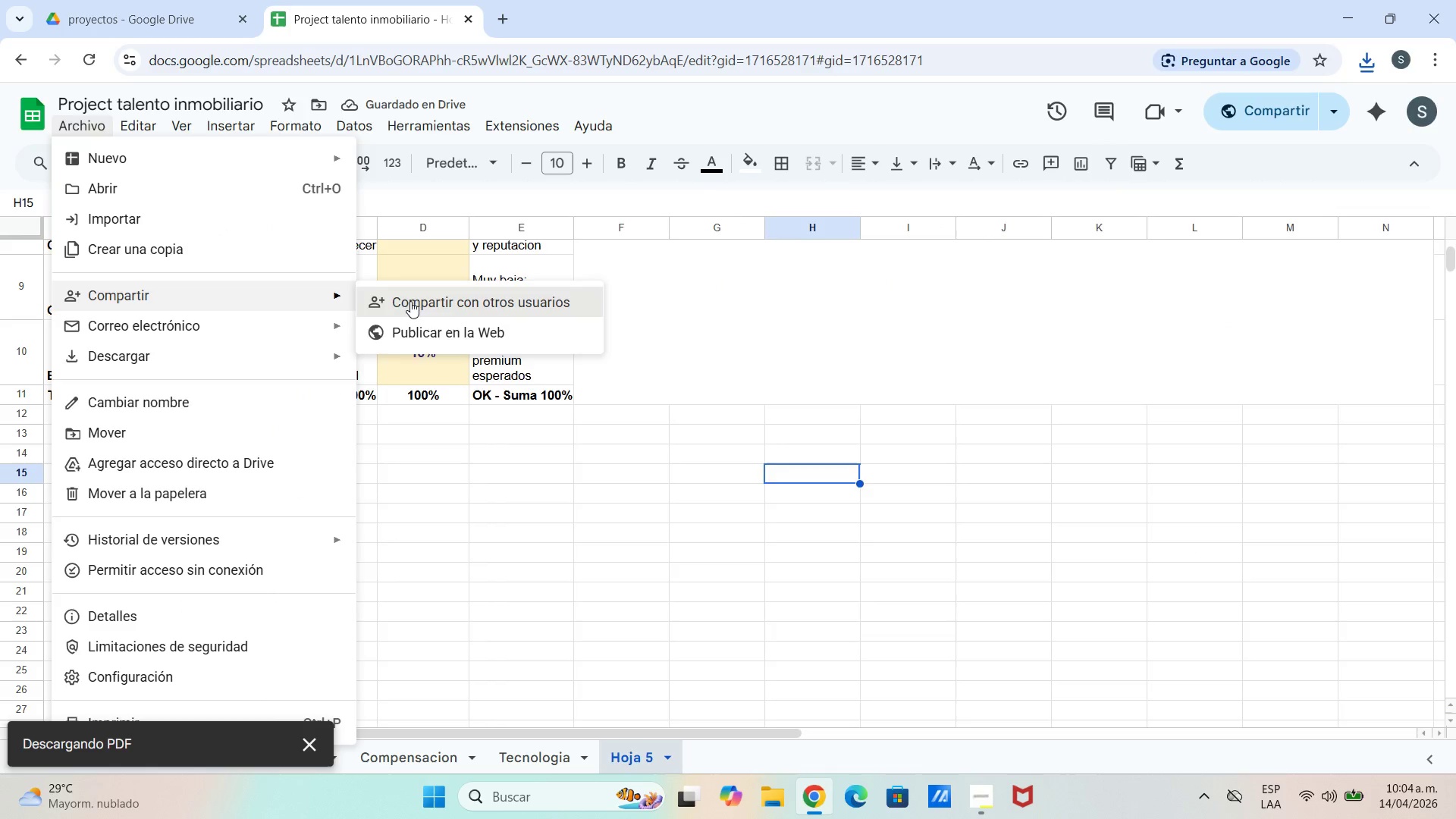 